 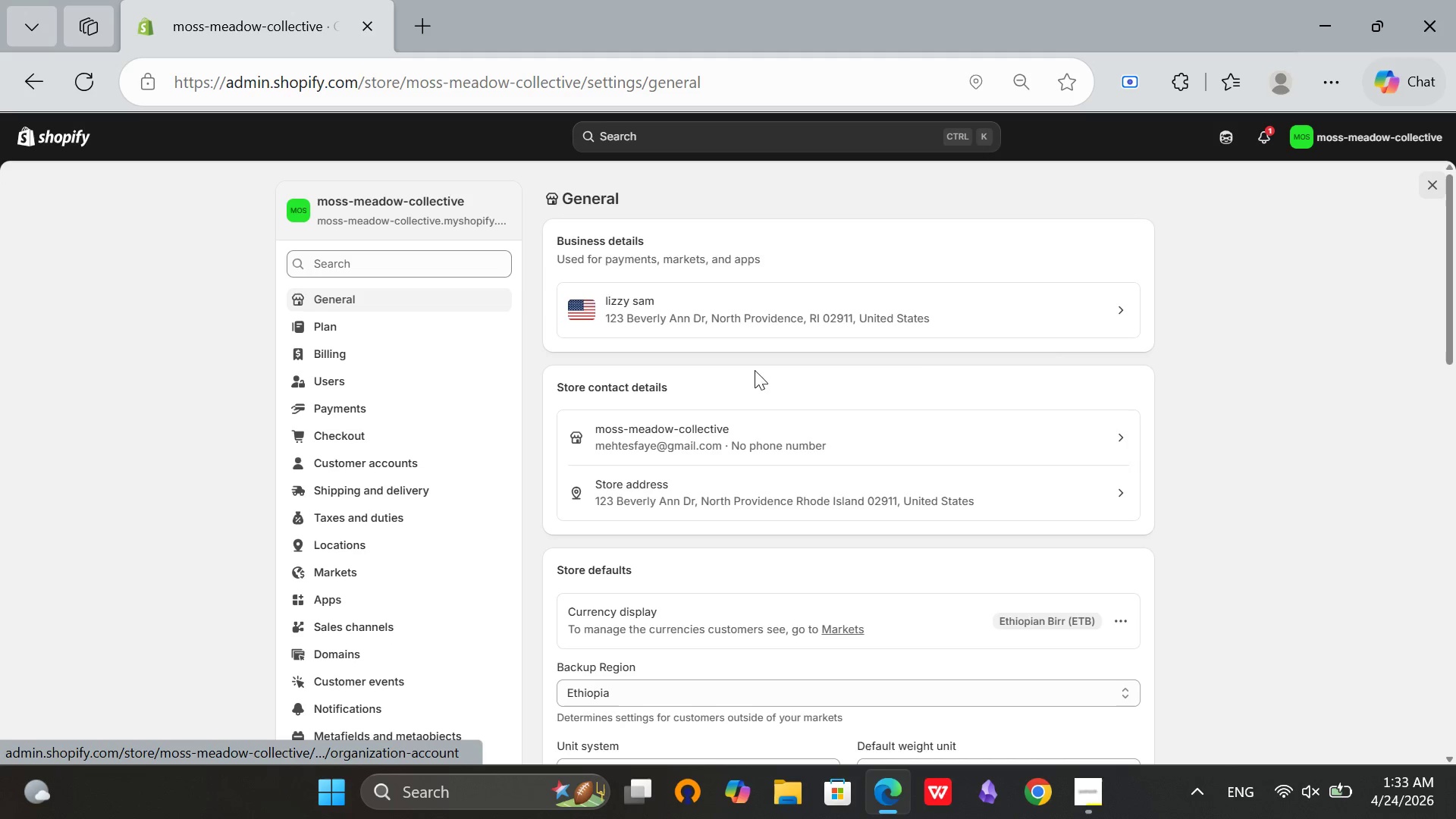 
left_click([353, 481])
 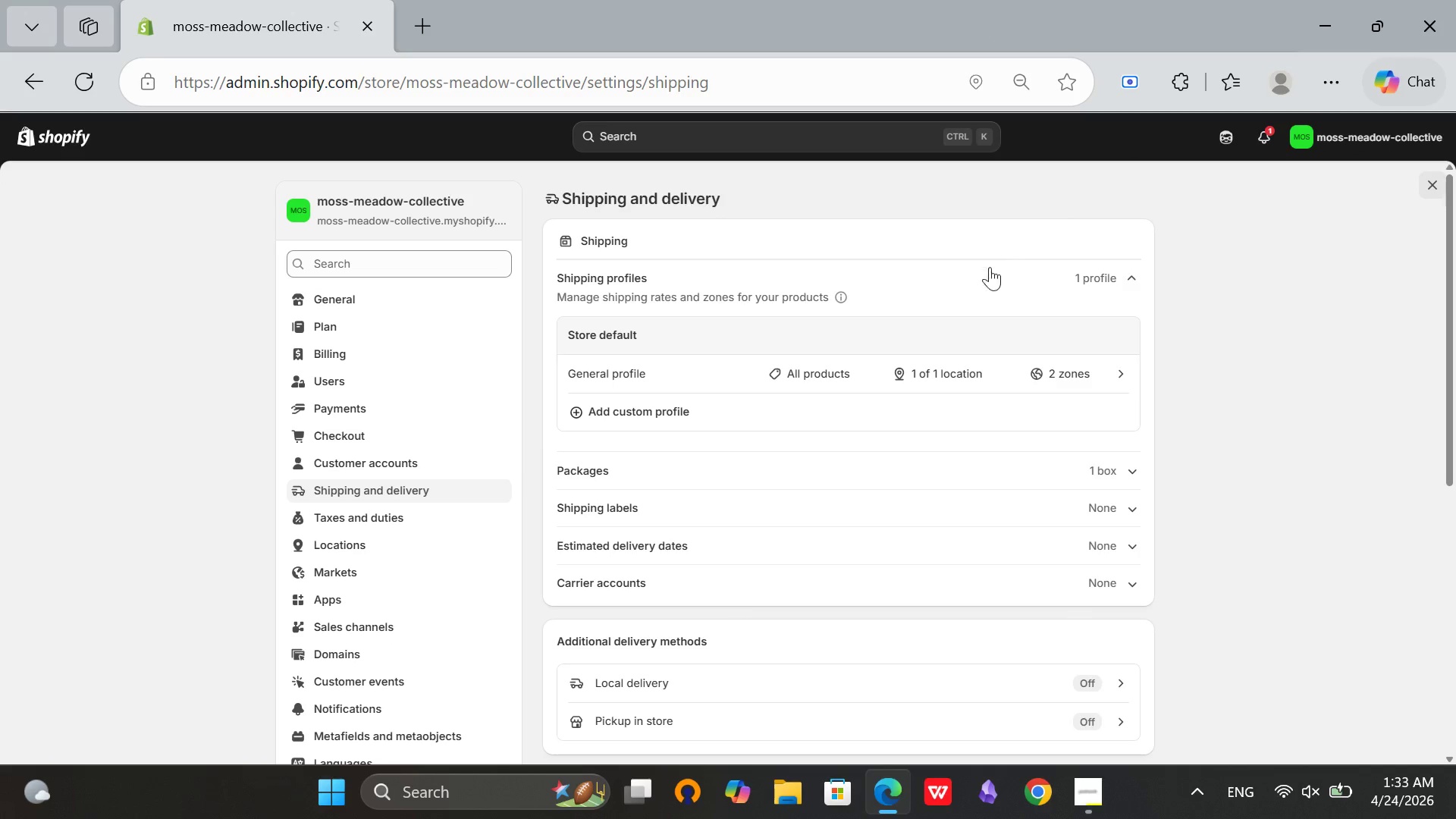 
scroll: coordinate [1243, 354], scroll_direction: down, amount: 8.0
 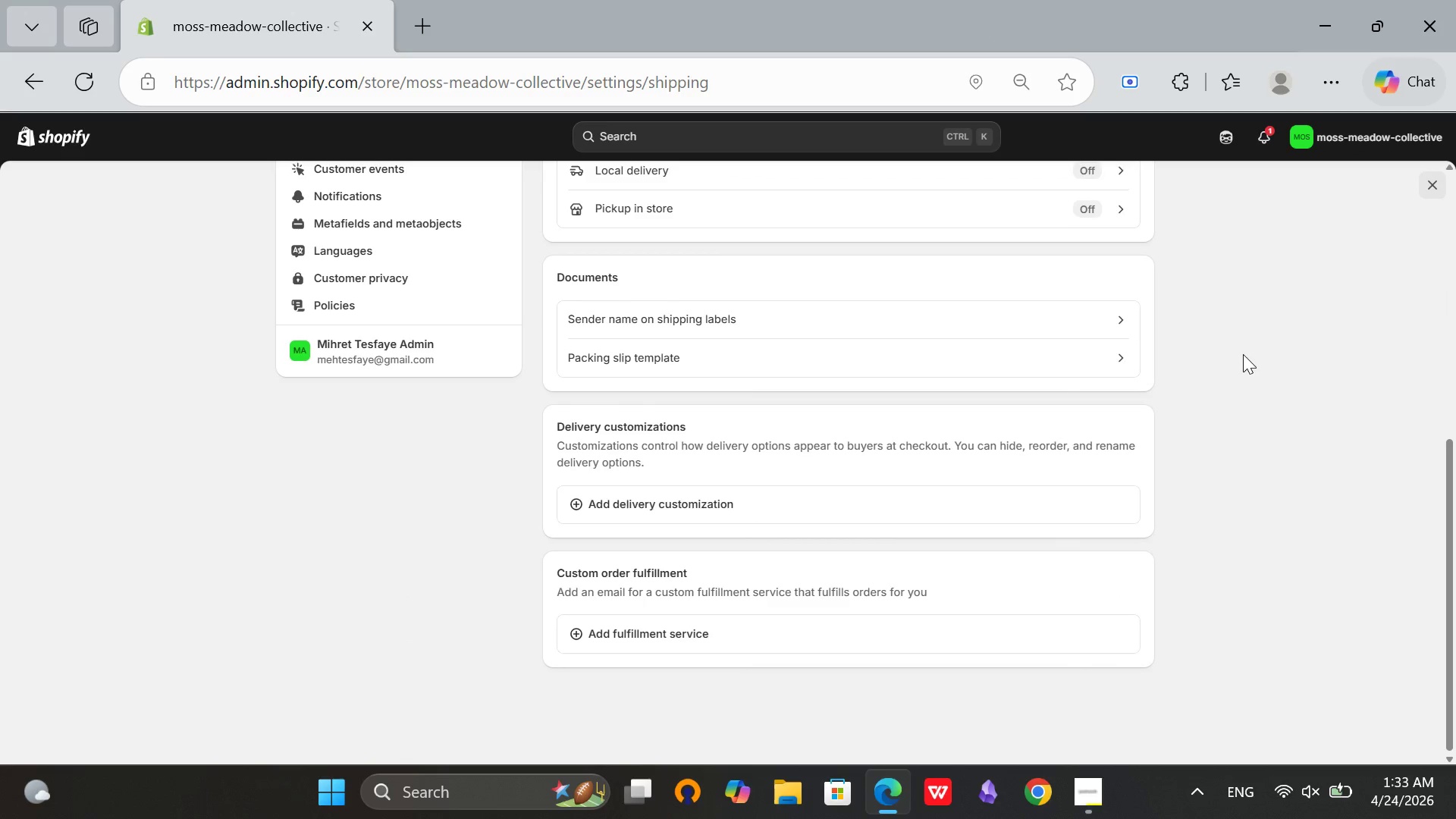 
scroll: coordinate [1243, 354], scroll_direction: up, amount: 7.0
 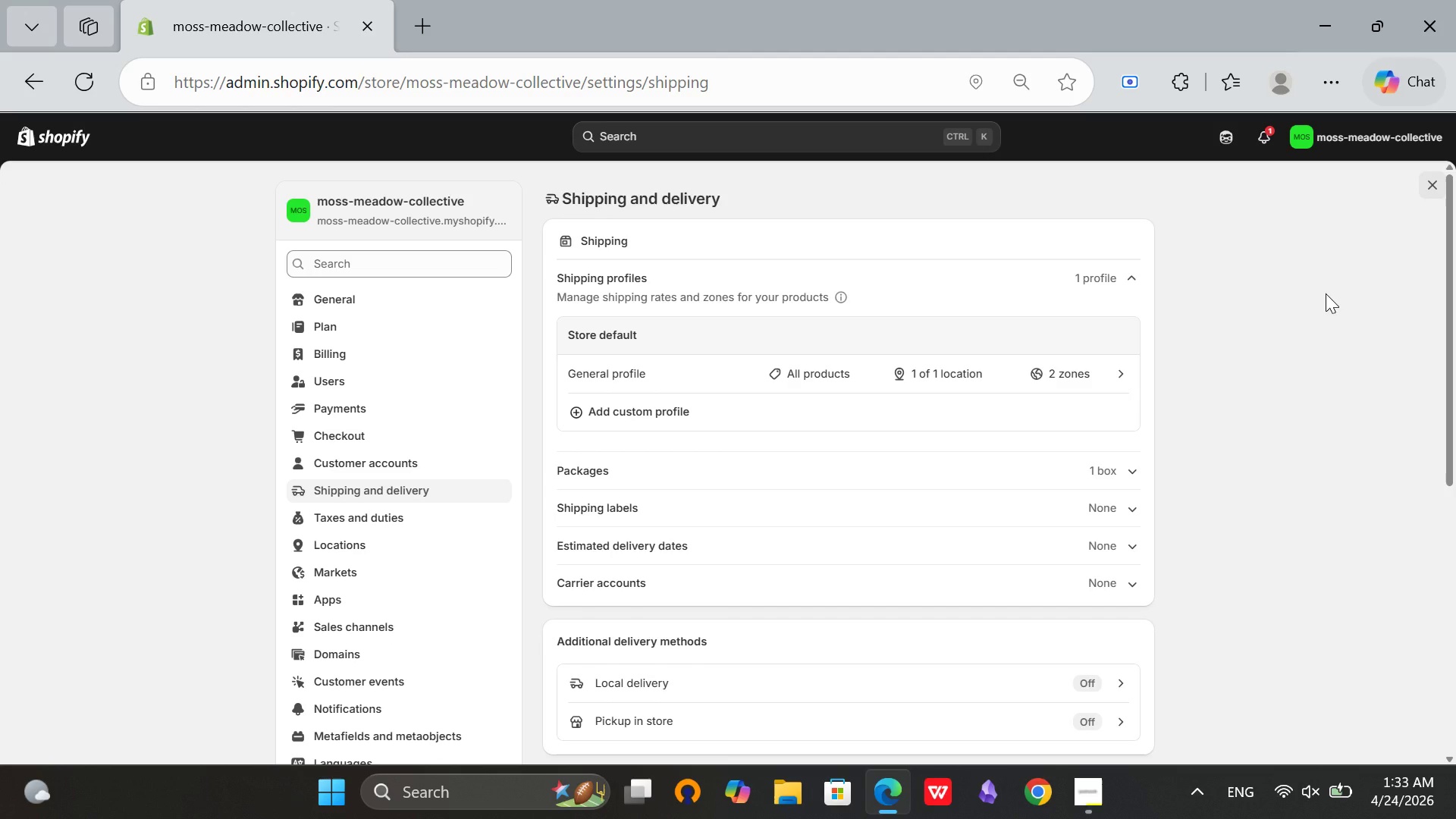 
wait(19.36)
 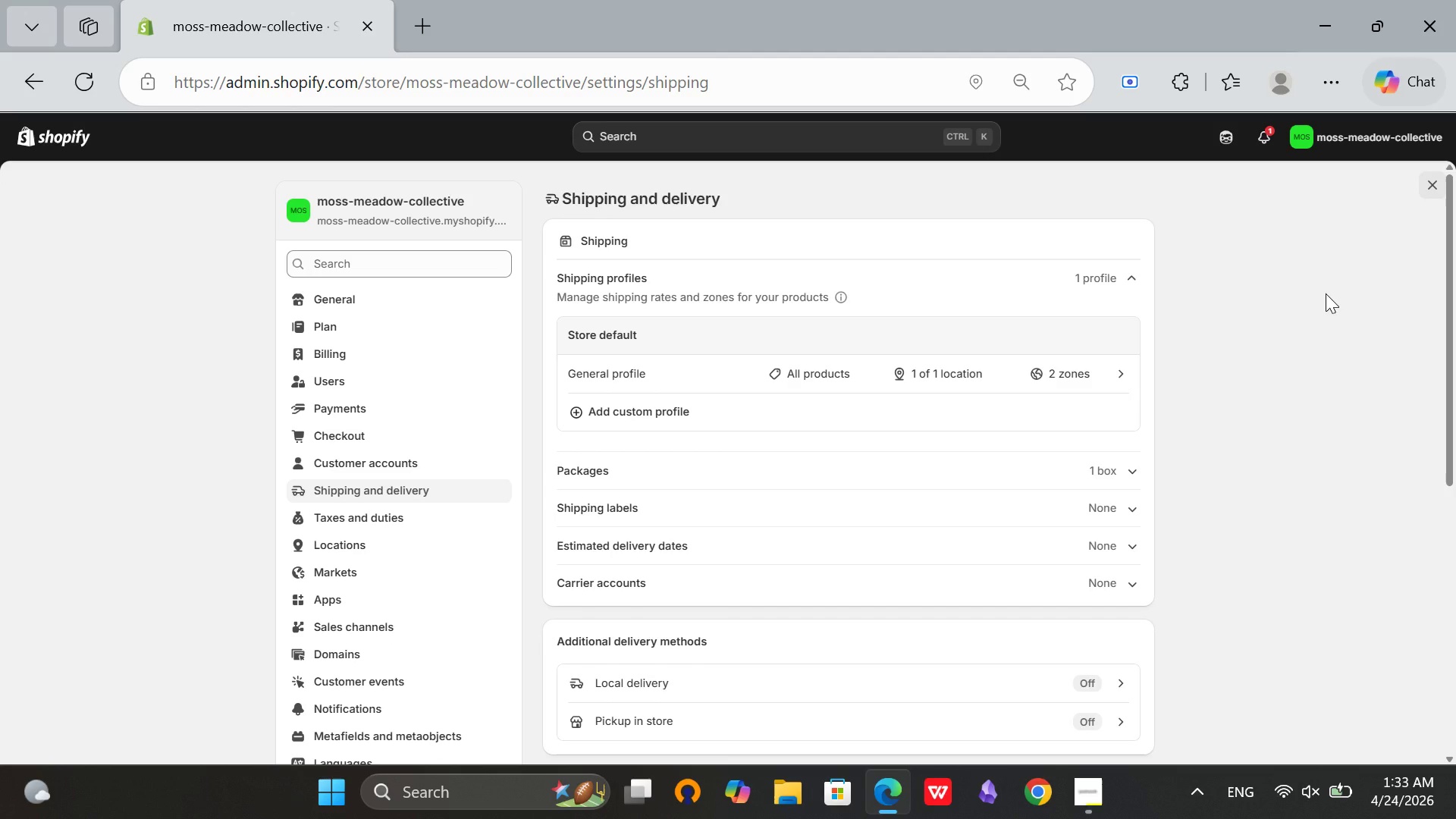 
scroll: coordinate [1234, 442], scroll_direction: down, amount: 6.0
 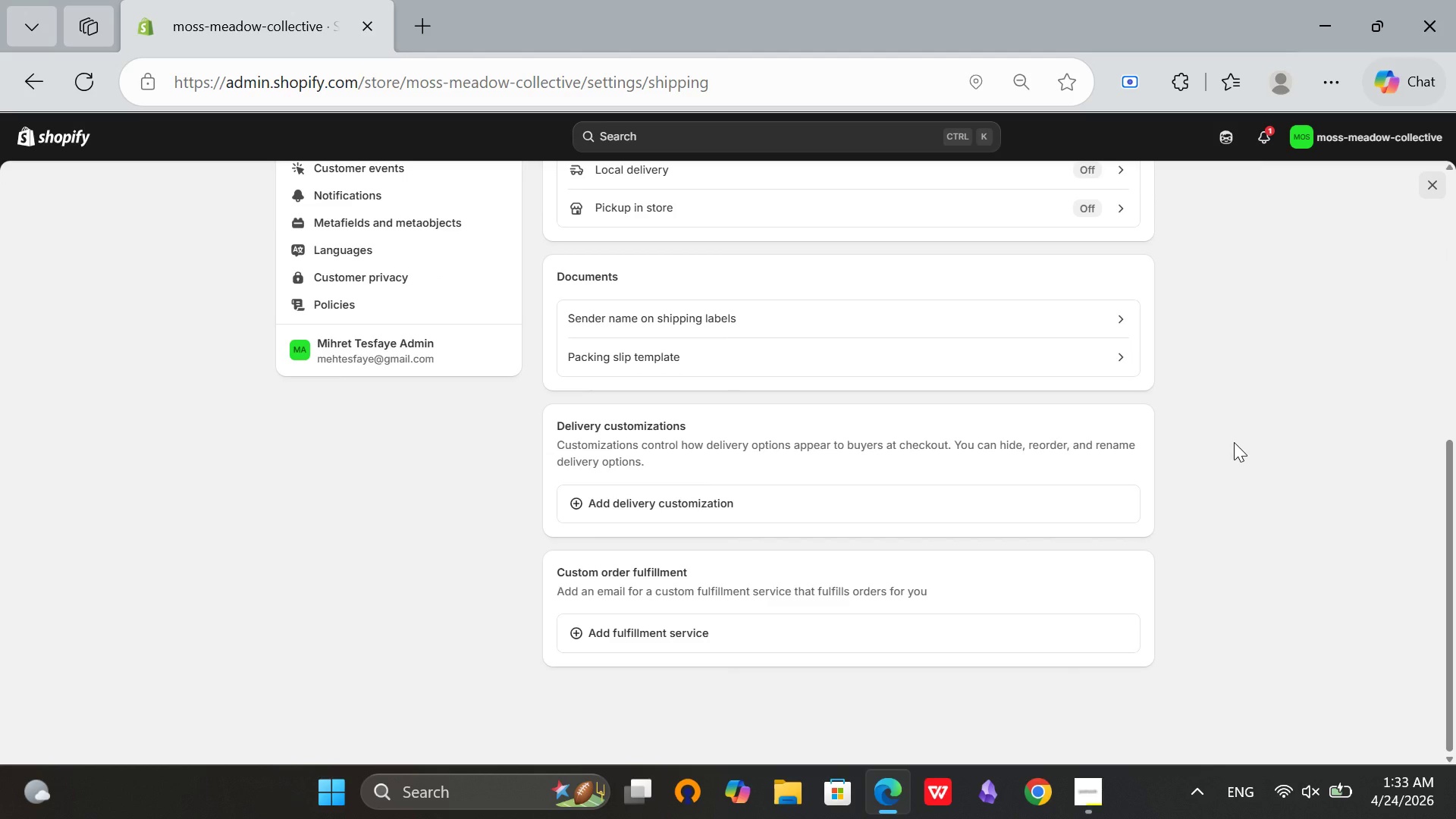 
scroll: coordinate [1234, 442], scroll_direction: up, amount: 8.0
 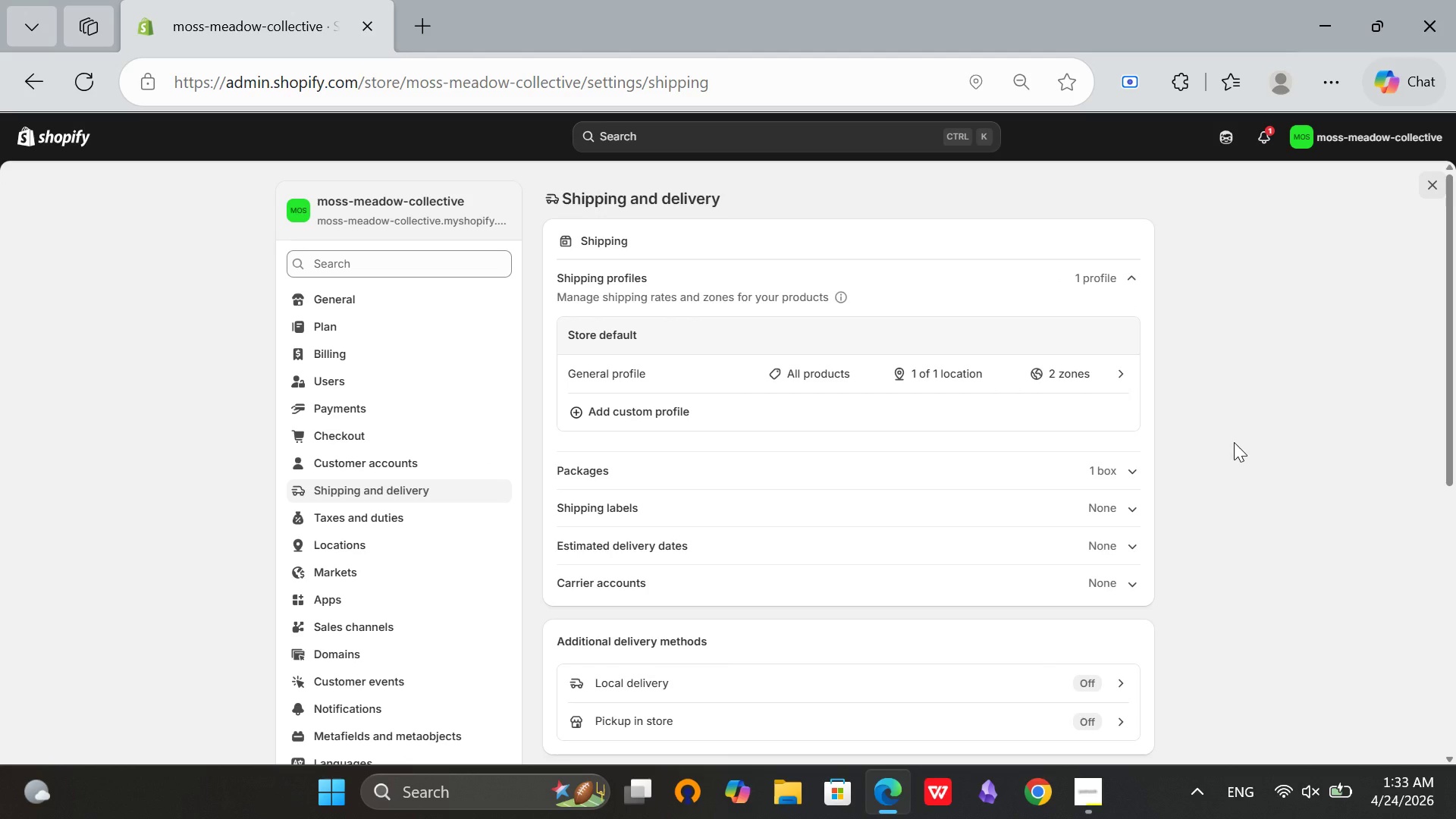 
wait(13.42)
 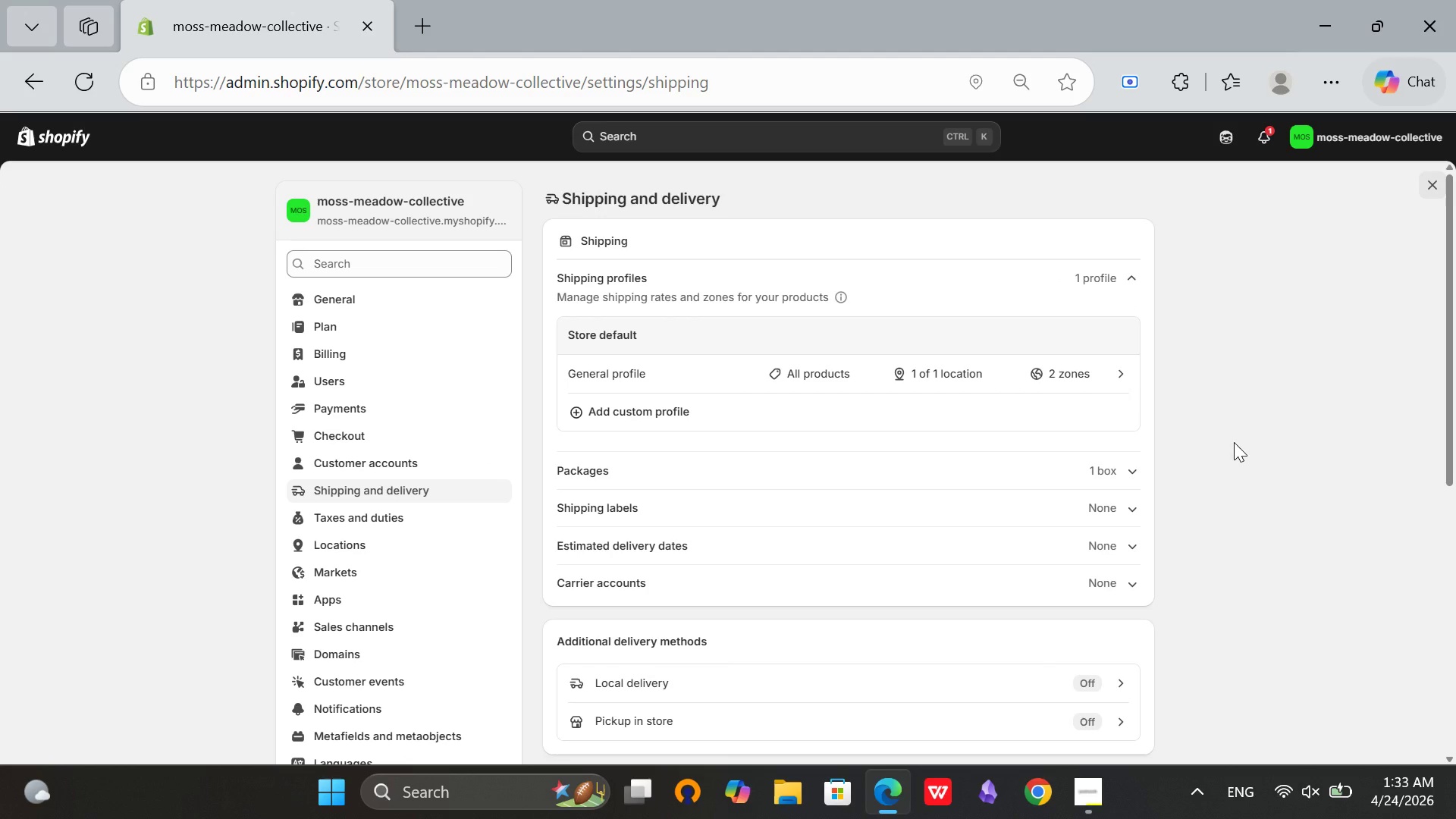 
left_click([1090, 795])